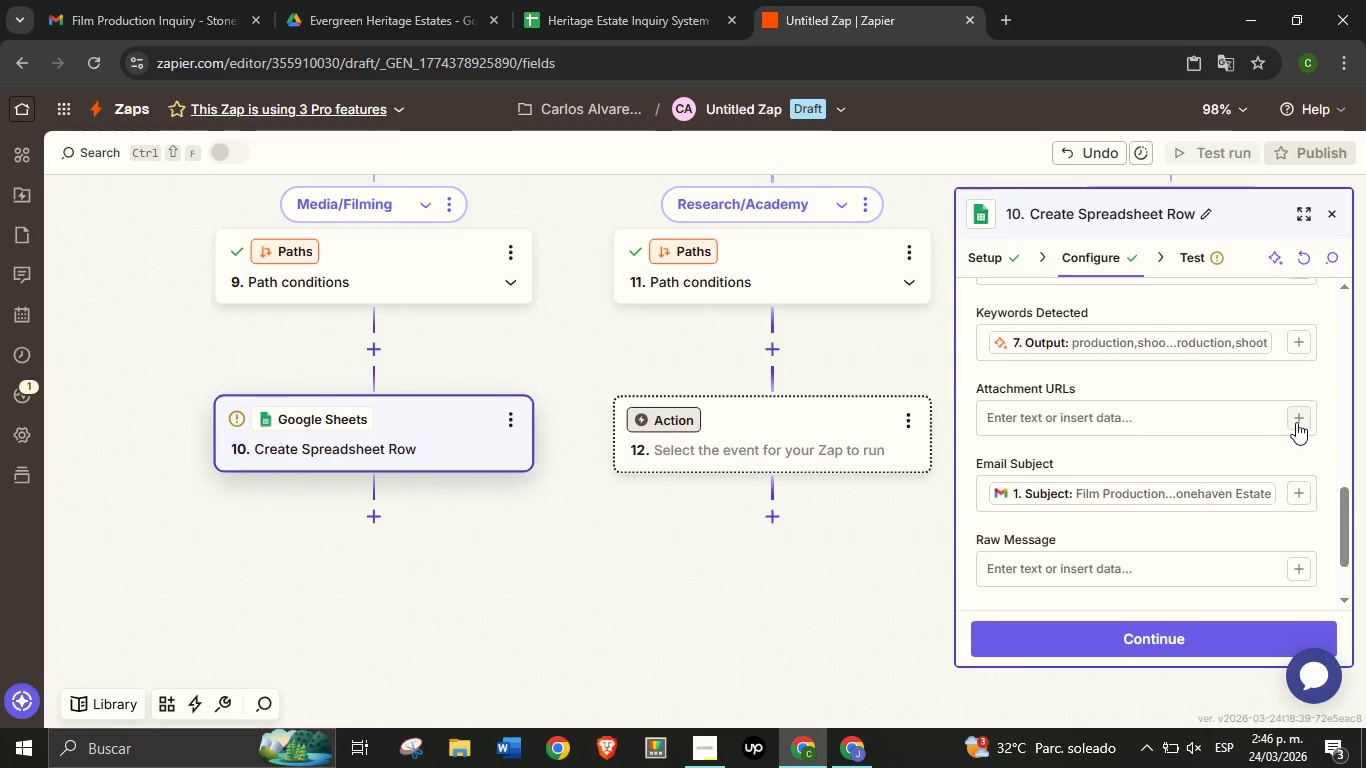 
left_click([1296, 422])
 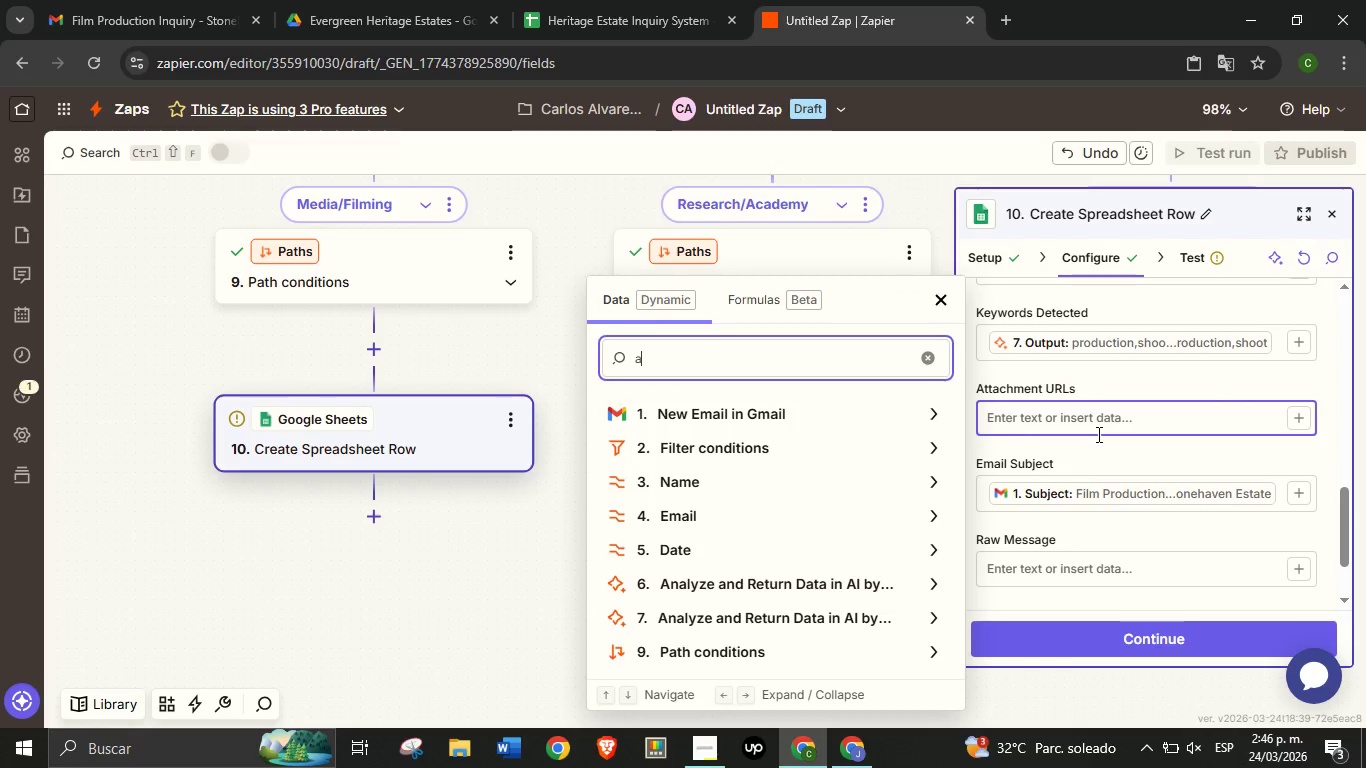 
type(att)
 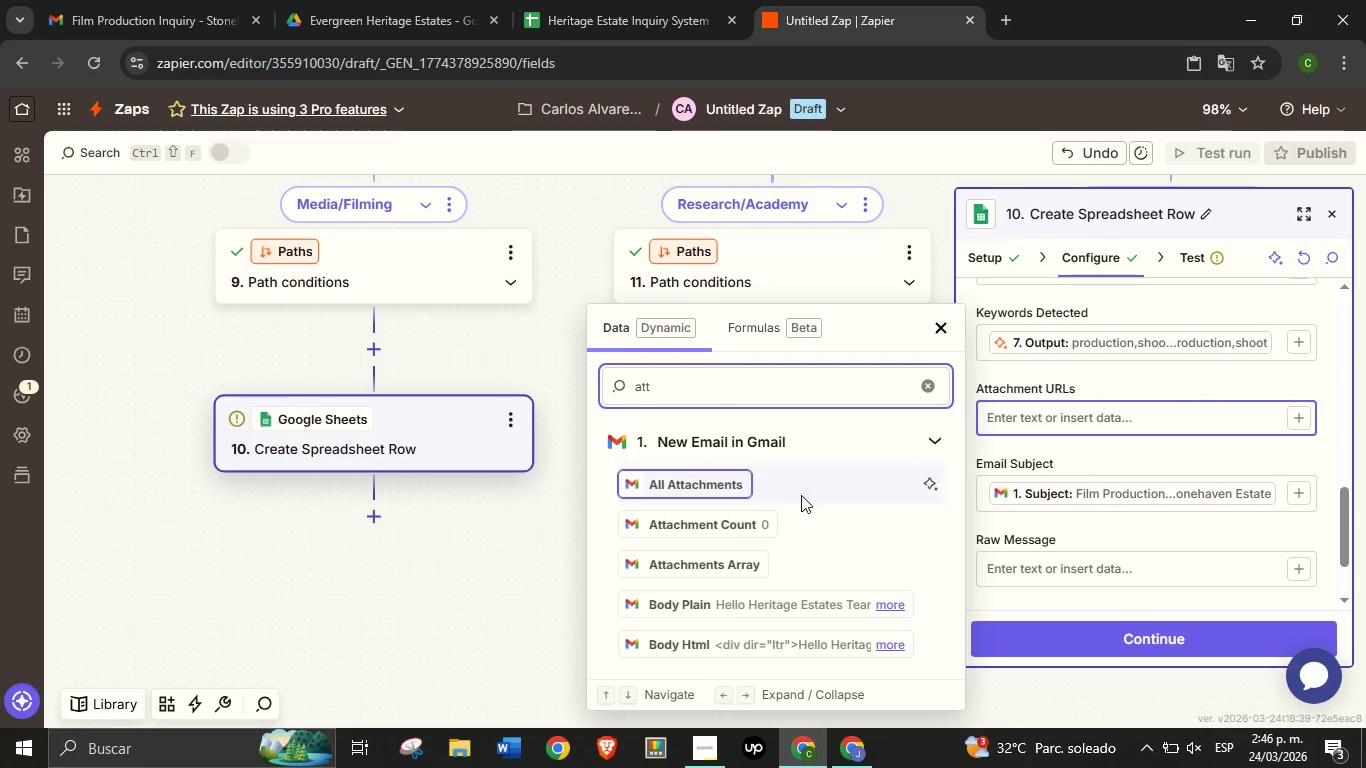 
scroll: coordinate [830, 531], scroll_direction: down, amount: 4.0
 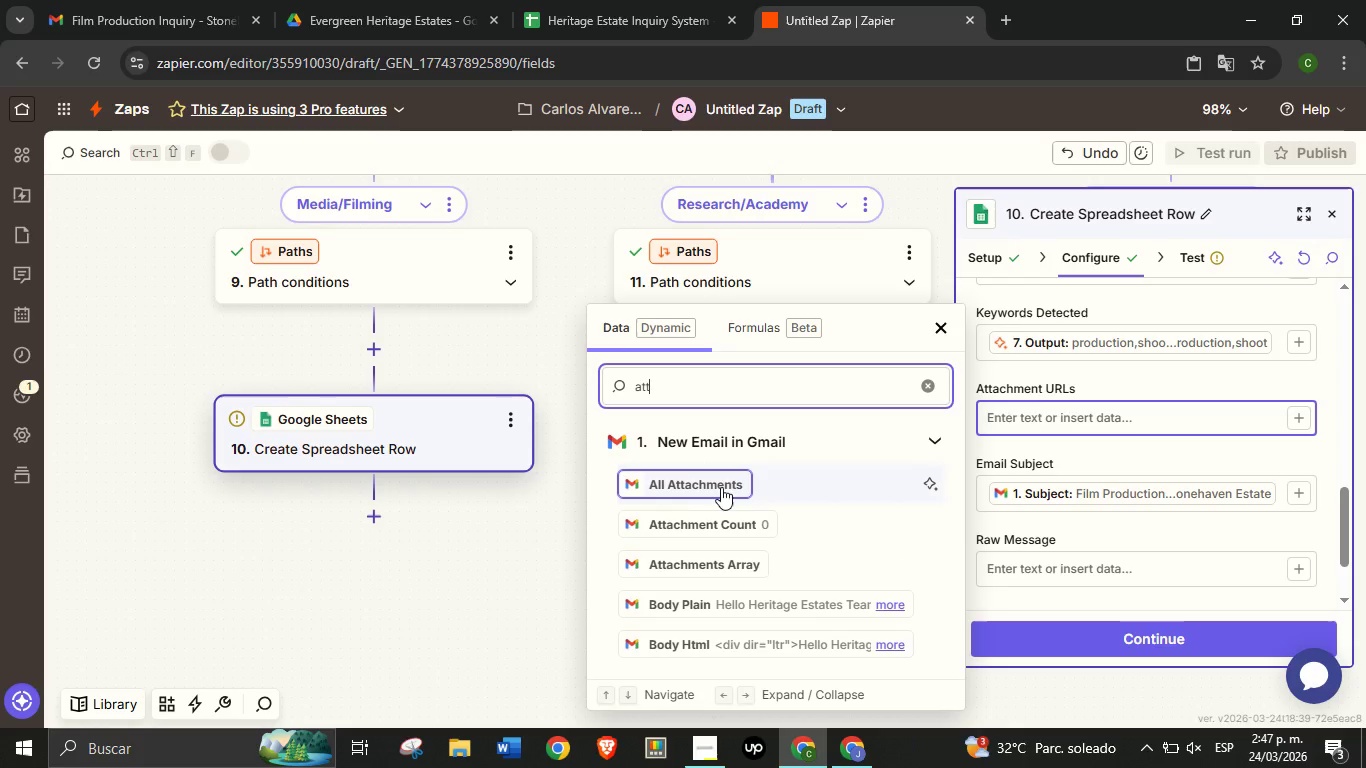 
left_click([711, 480])
 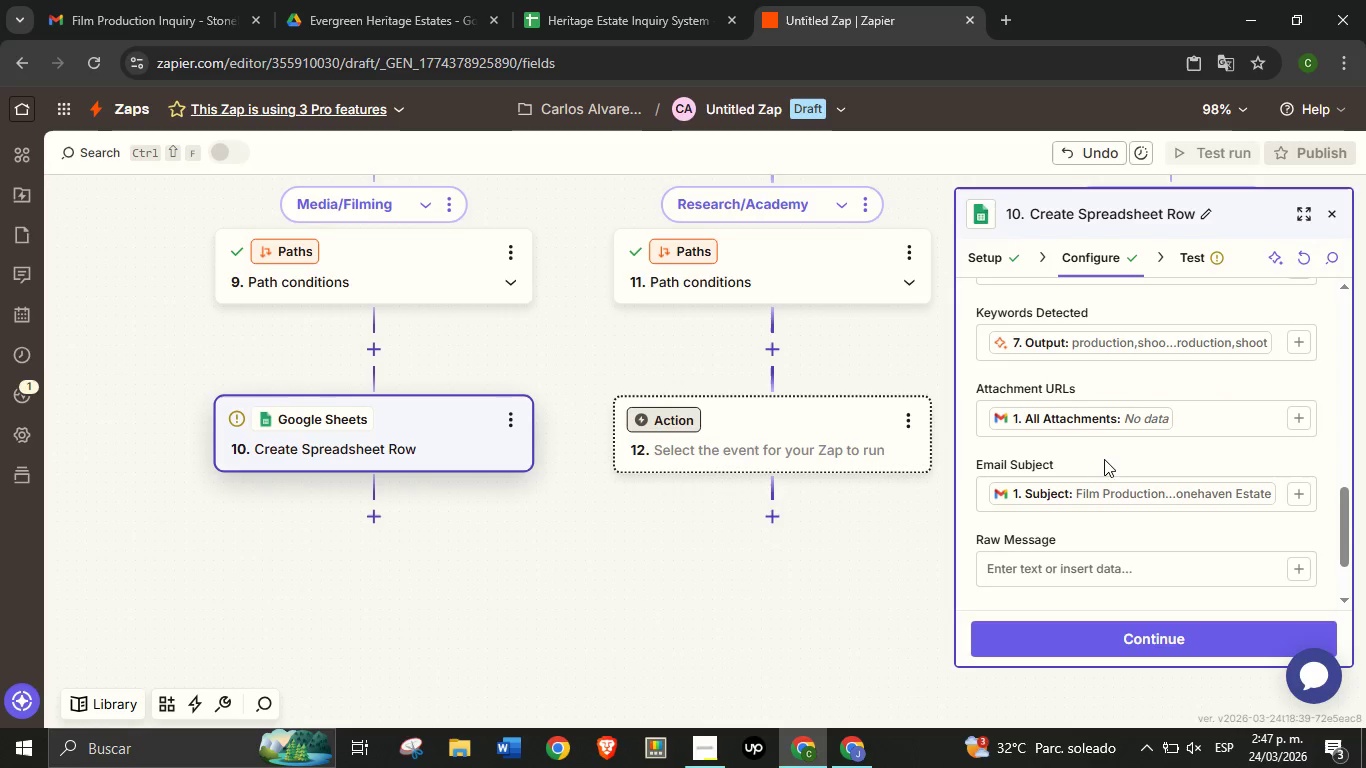 
left_click([1104, 459])
 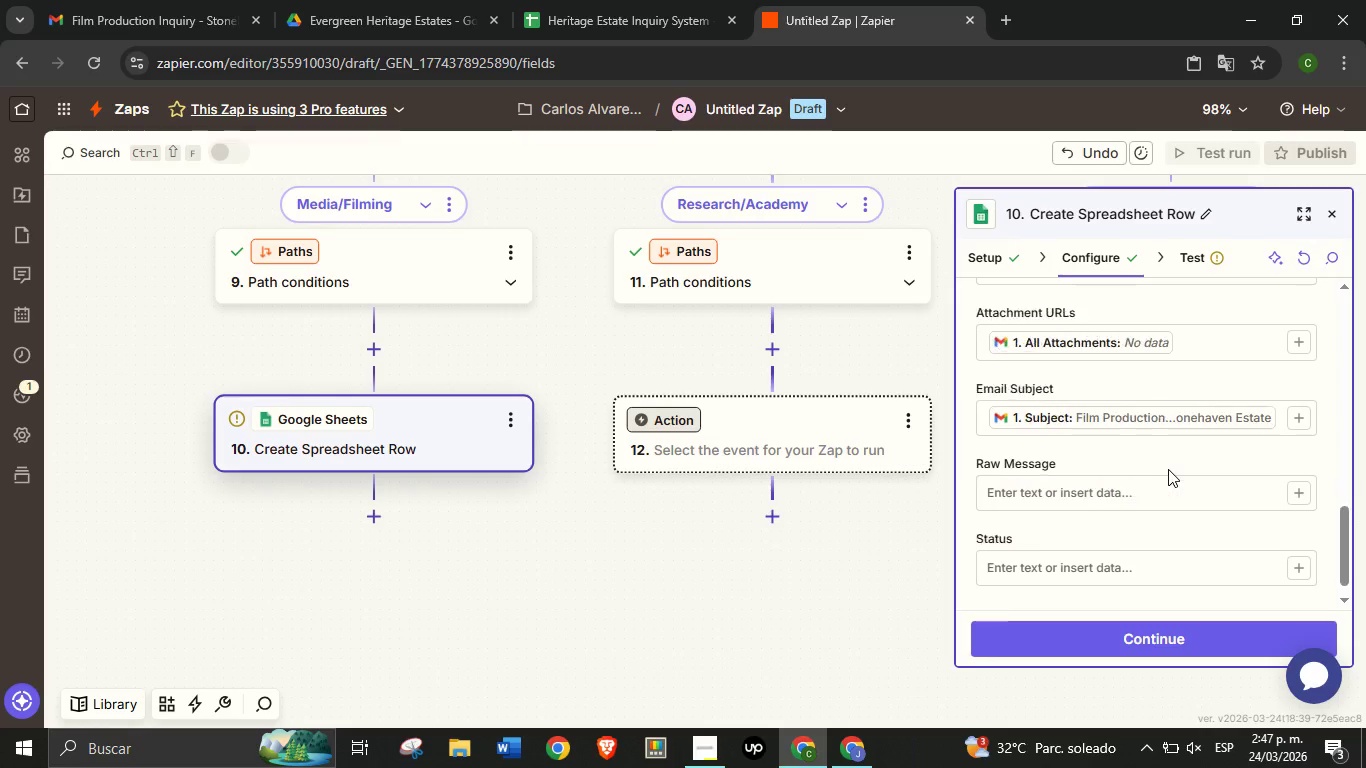 
scroll: coordinate [1168, 466], scroll_direction: down, amount: 1.0